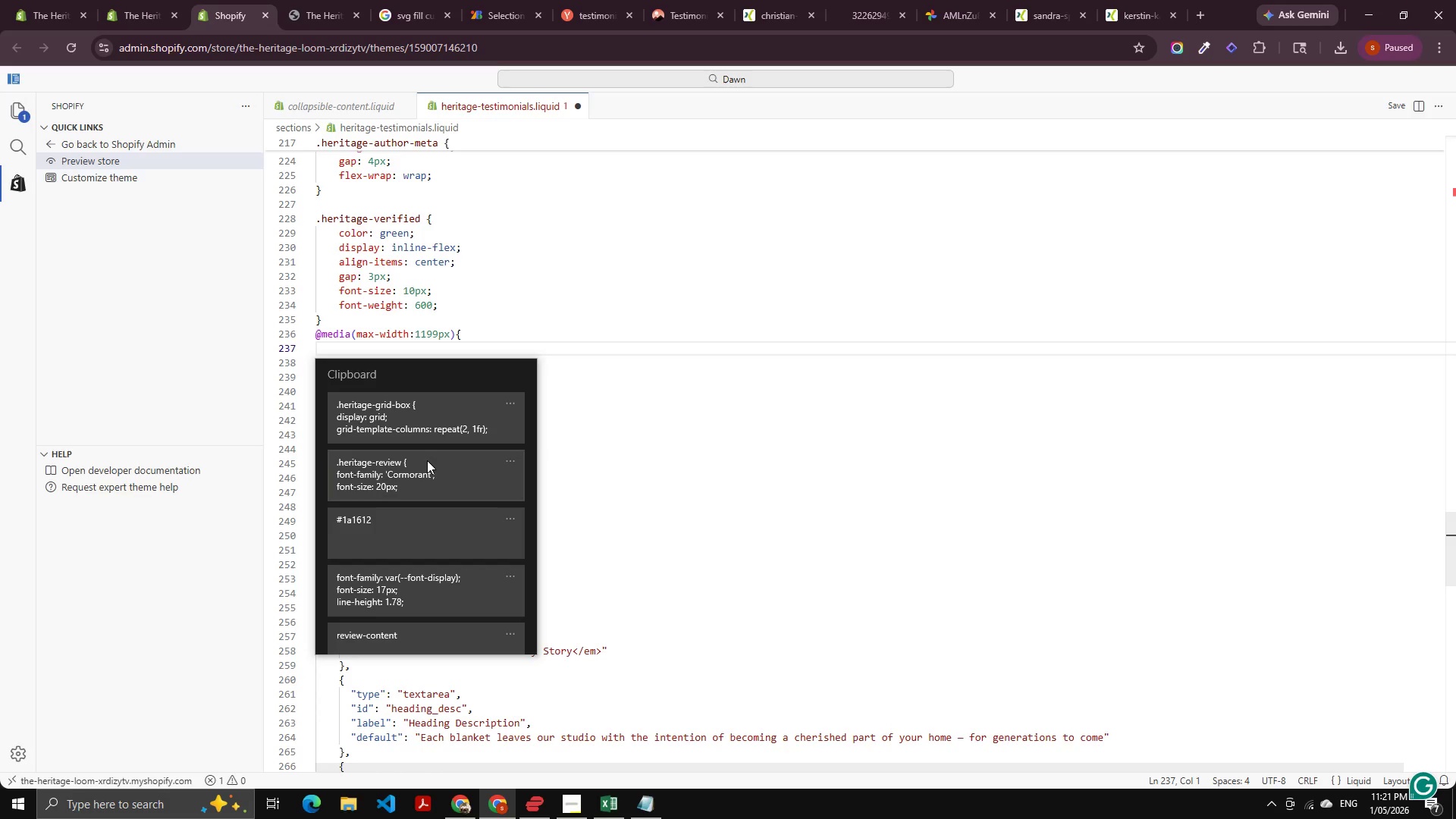 
key(ArrowUp)
 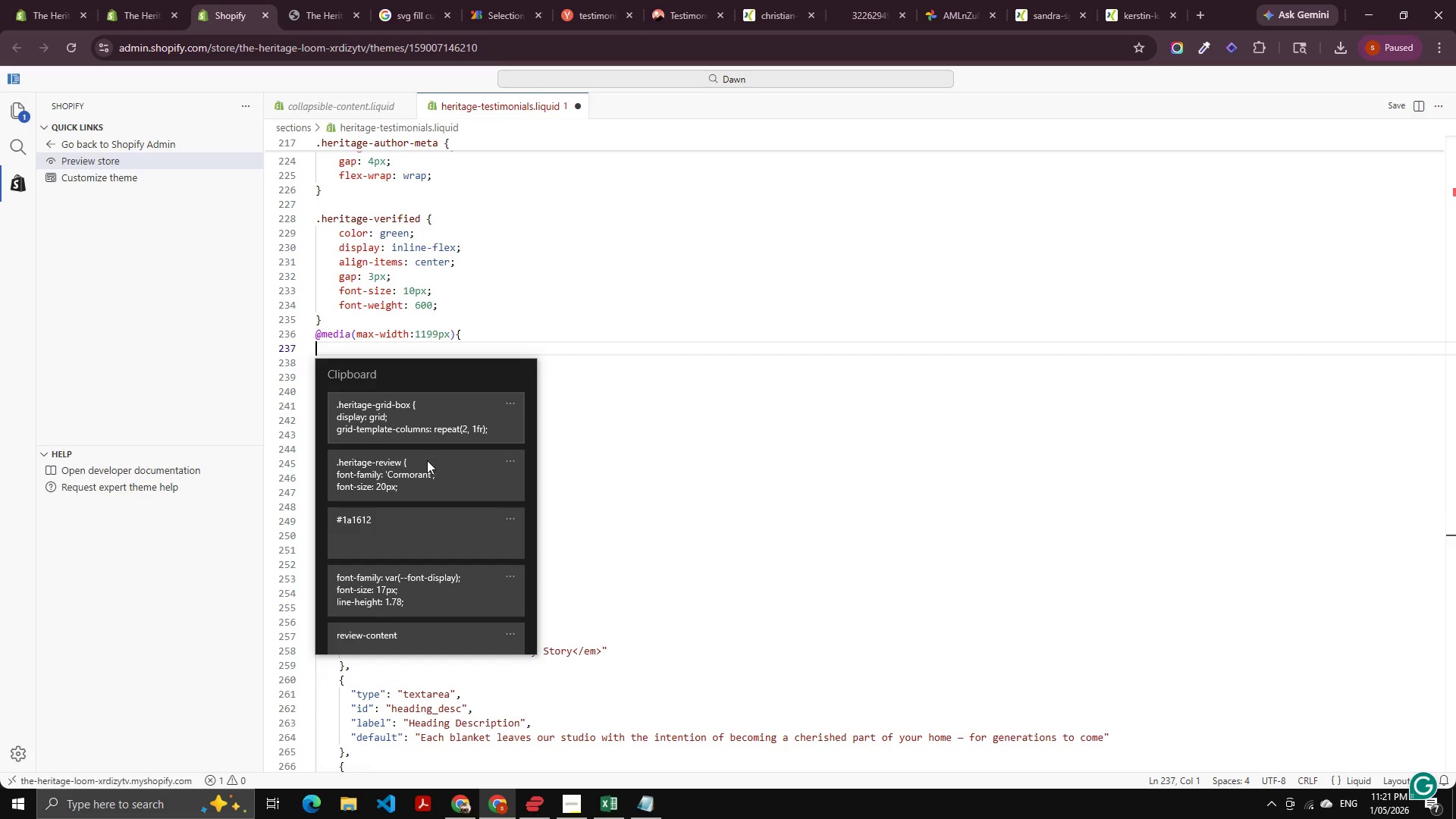 
key(Enter)
 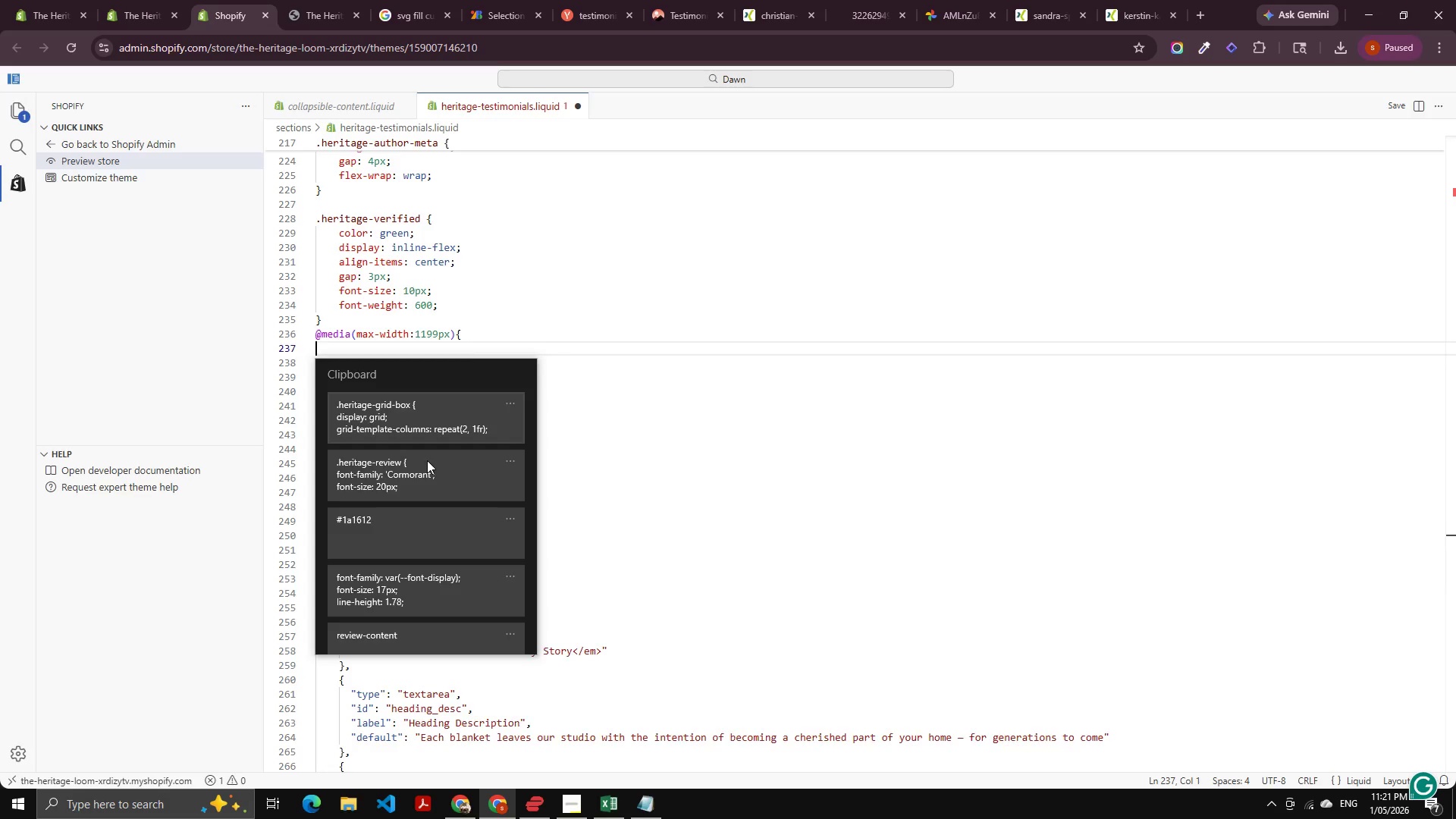 
key(Control+ControlLeft)
 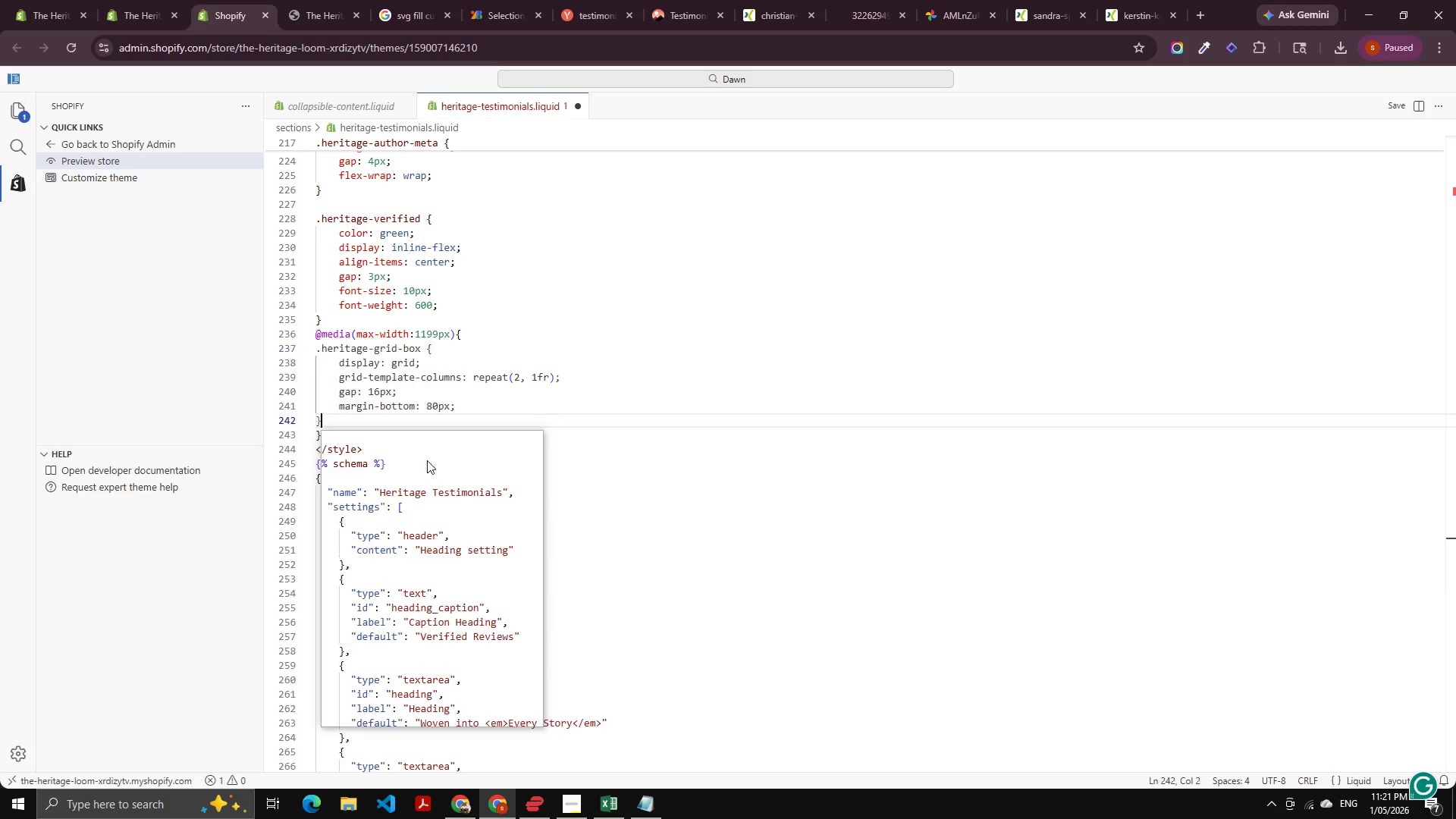 
key(Control+V)
 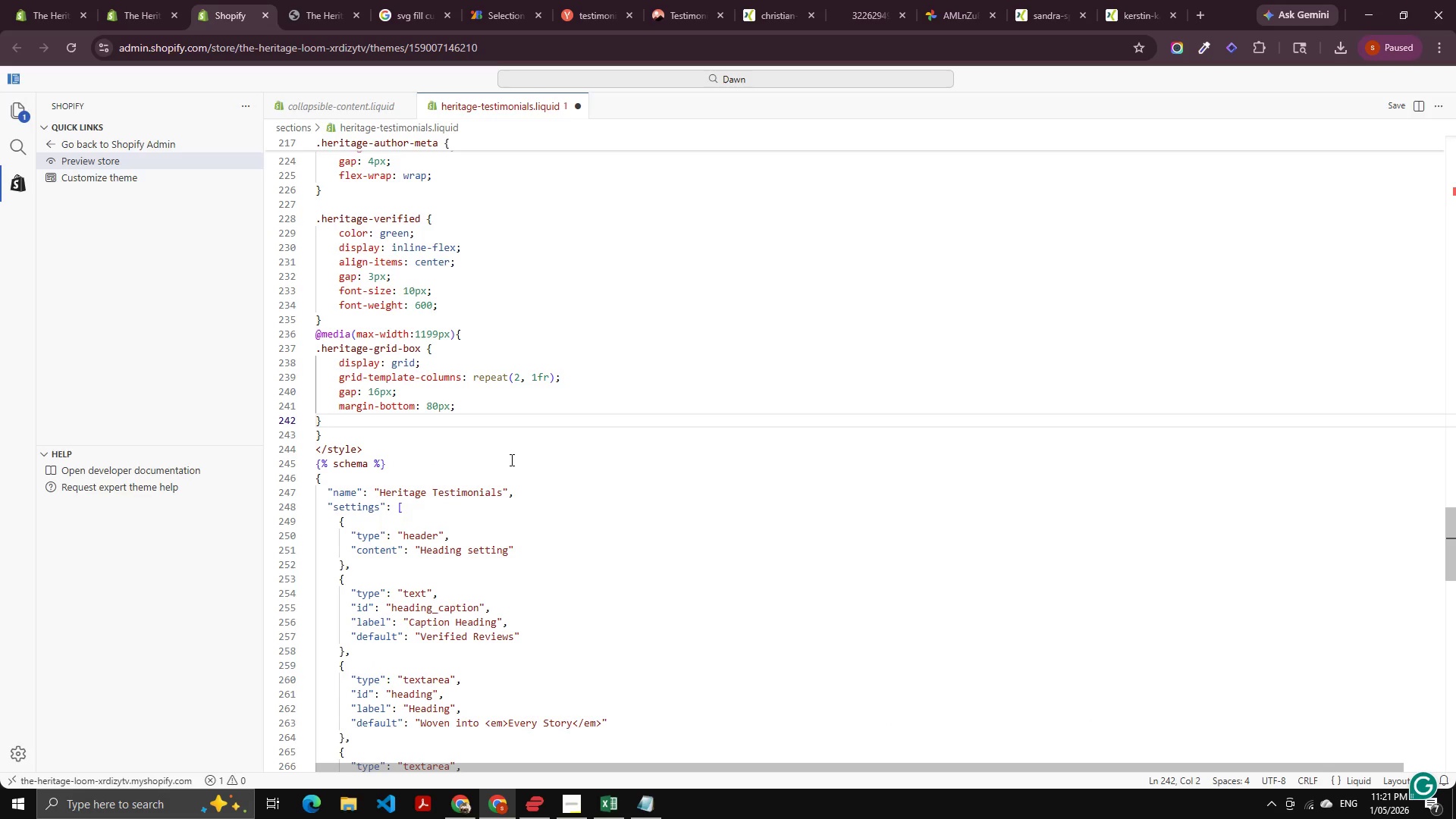 
left_click_drag(start_coordinate=[462, 406], to_coordinate=[466, 403])
 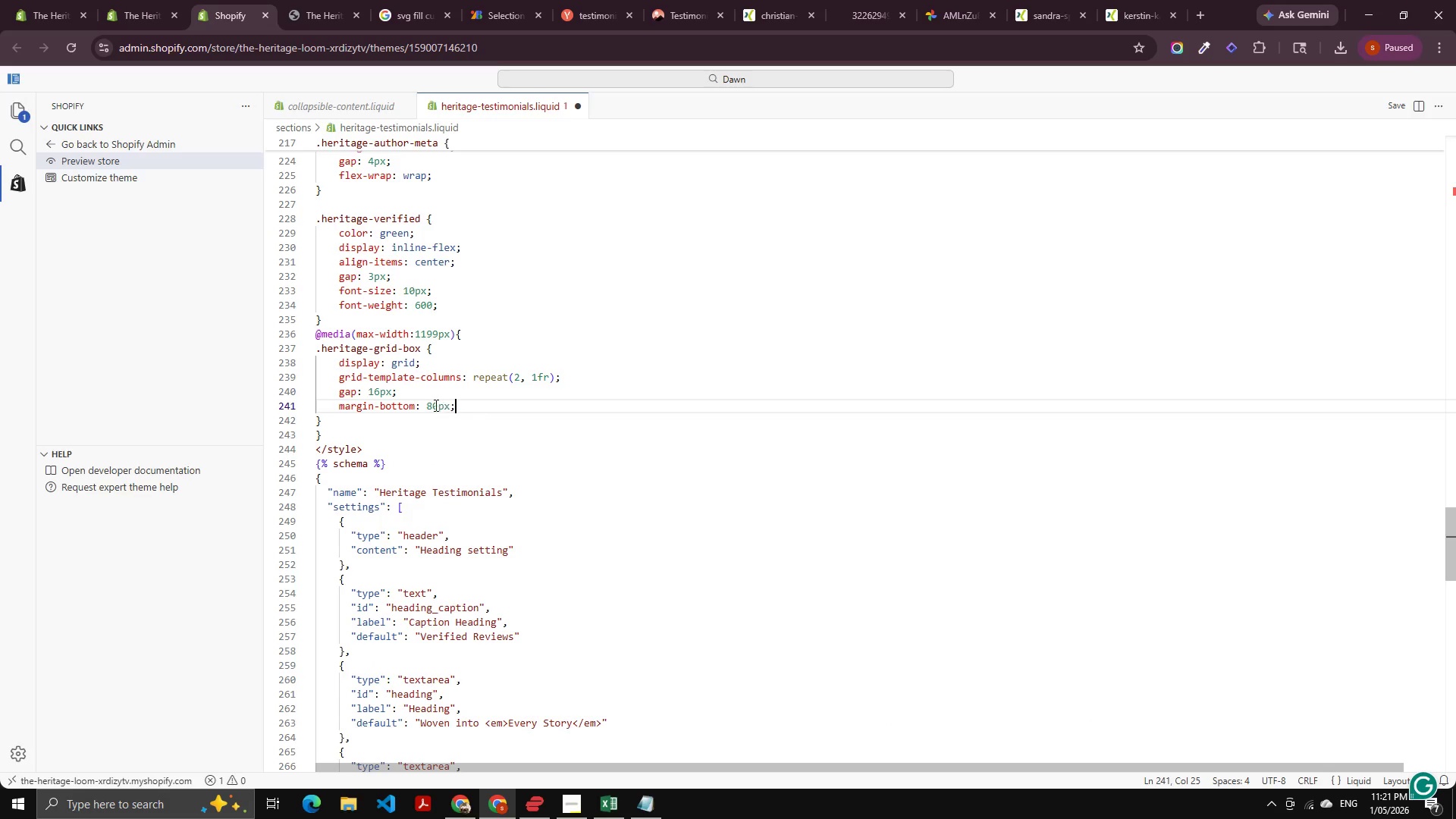 
left_click([435, 405])
 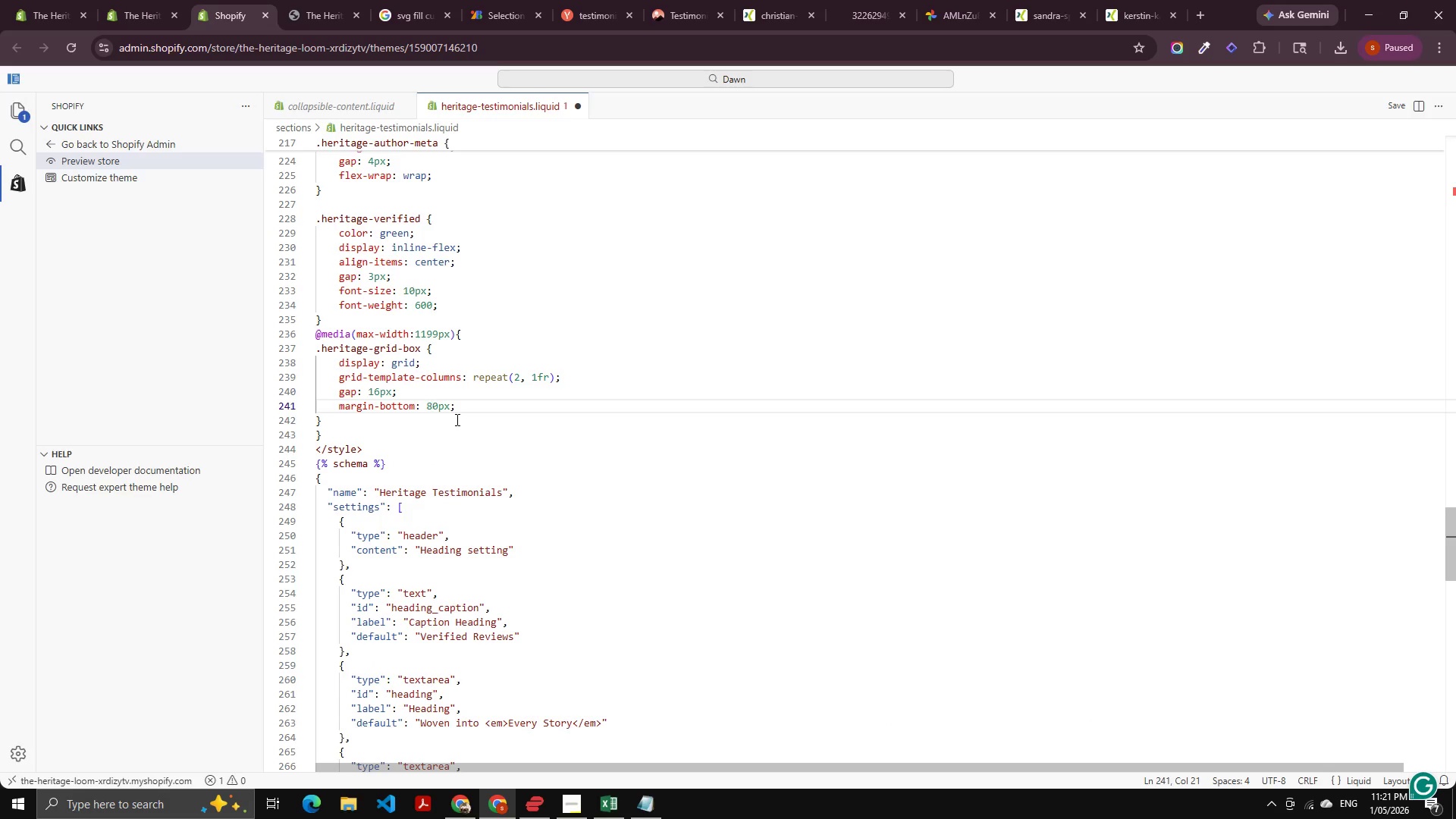 
key(Backspace)
 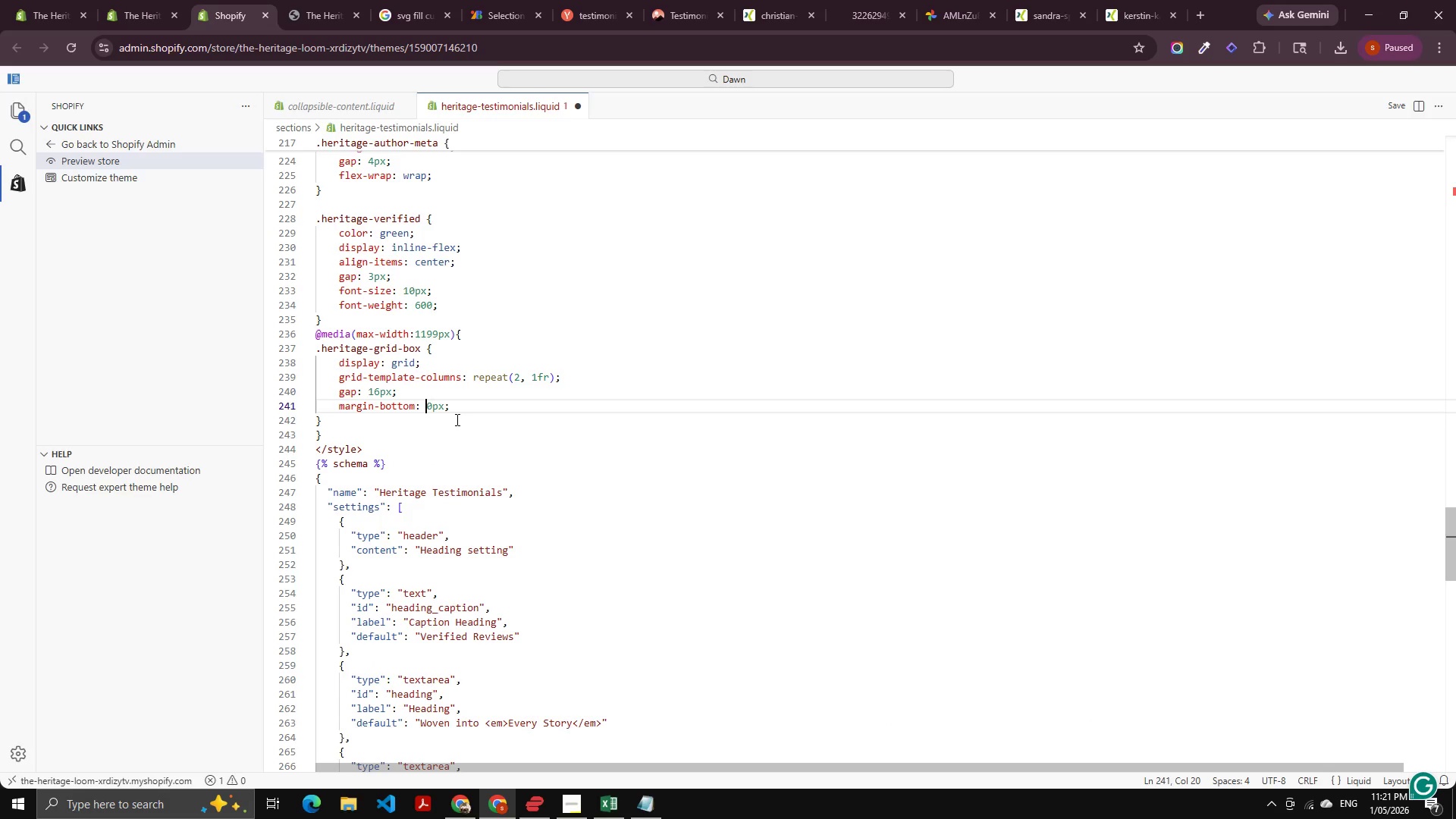 
key(Numpad6)
 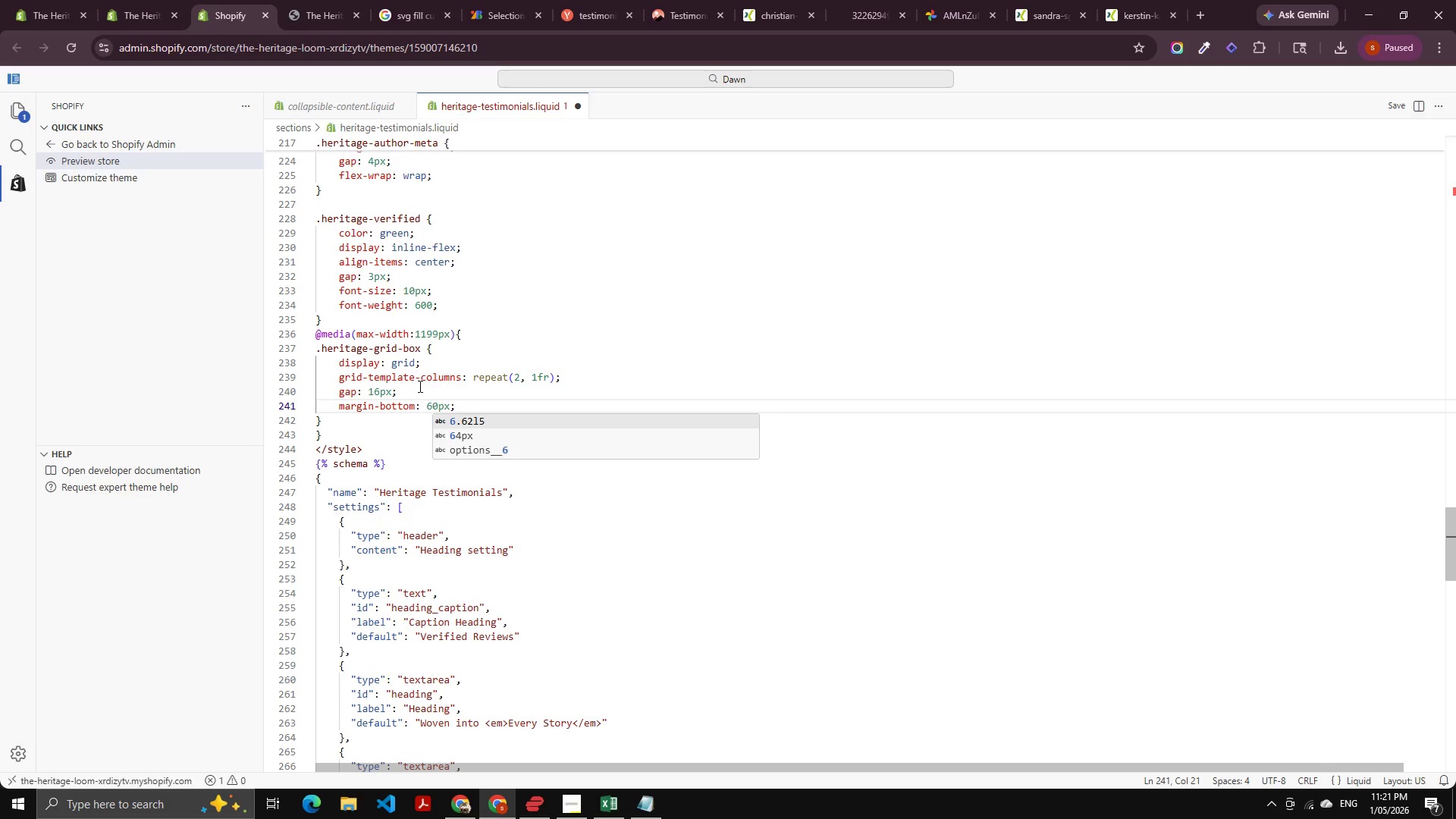 
left_click([418, 386])
 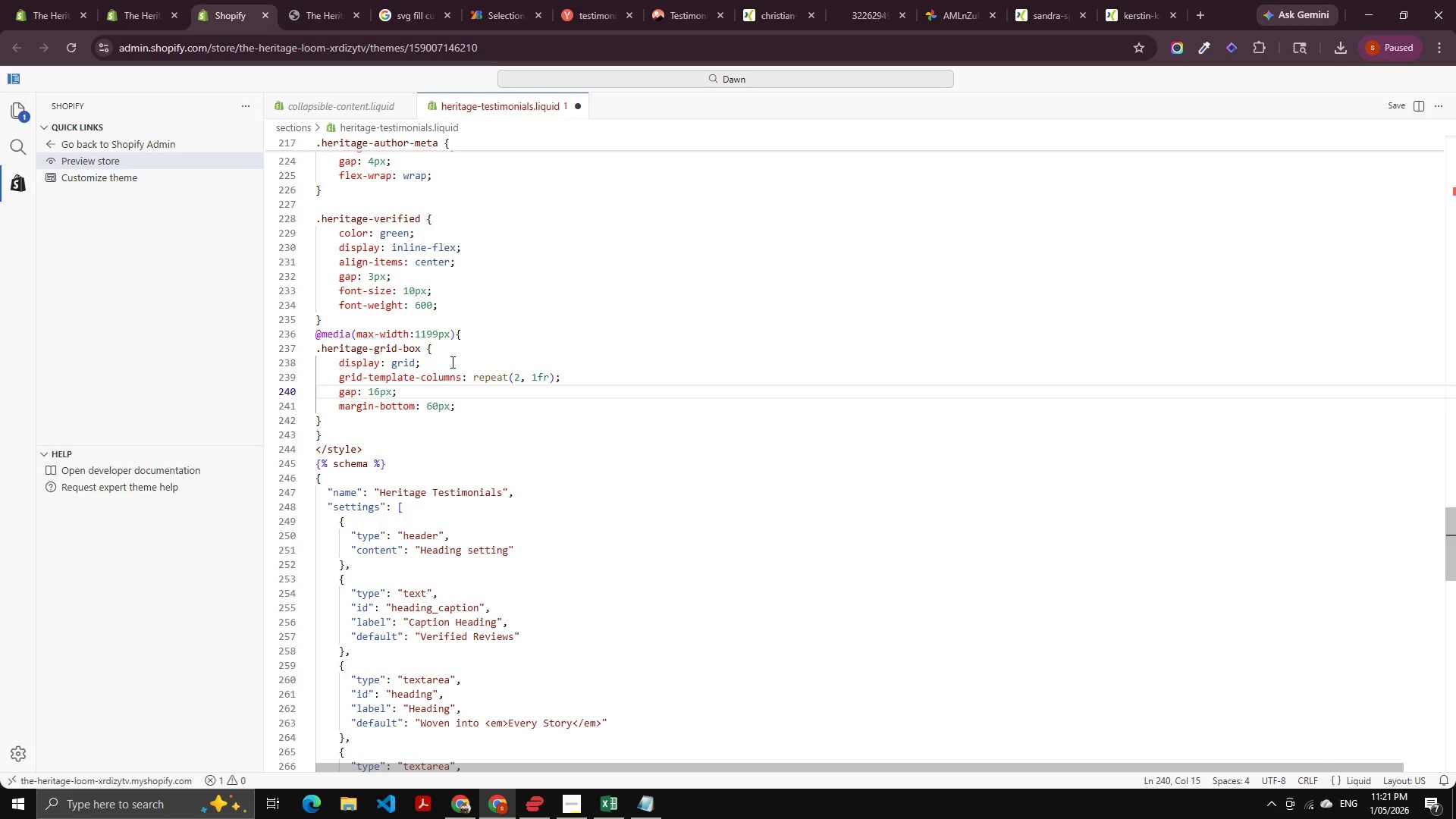 
left_click_drag(start_coordinate=[453, 360], to_coordinate=[459, 353])
 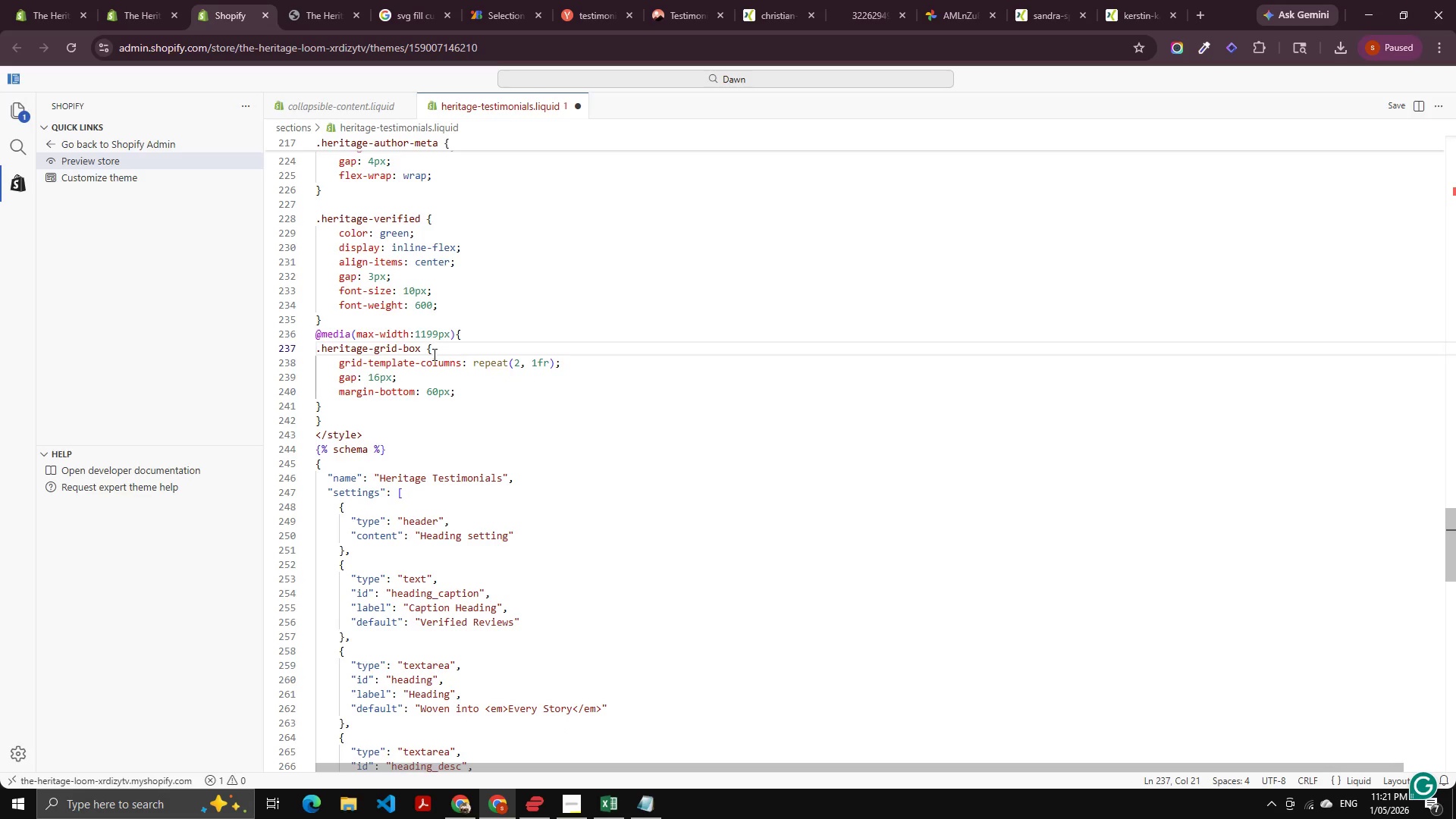 
key(Backspace)
 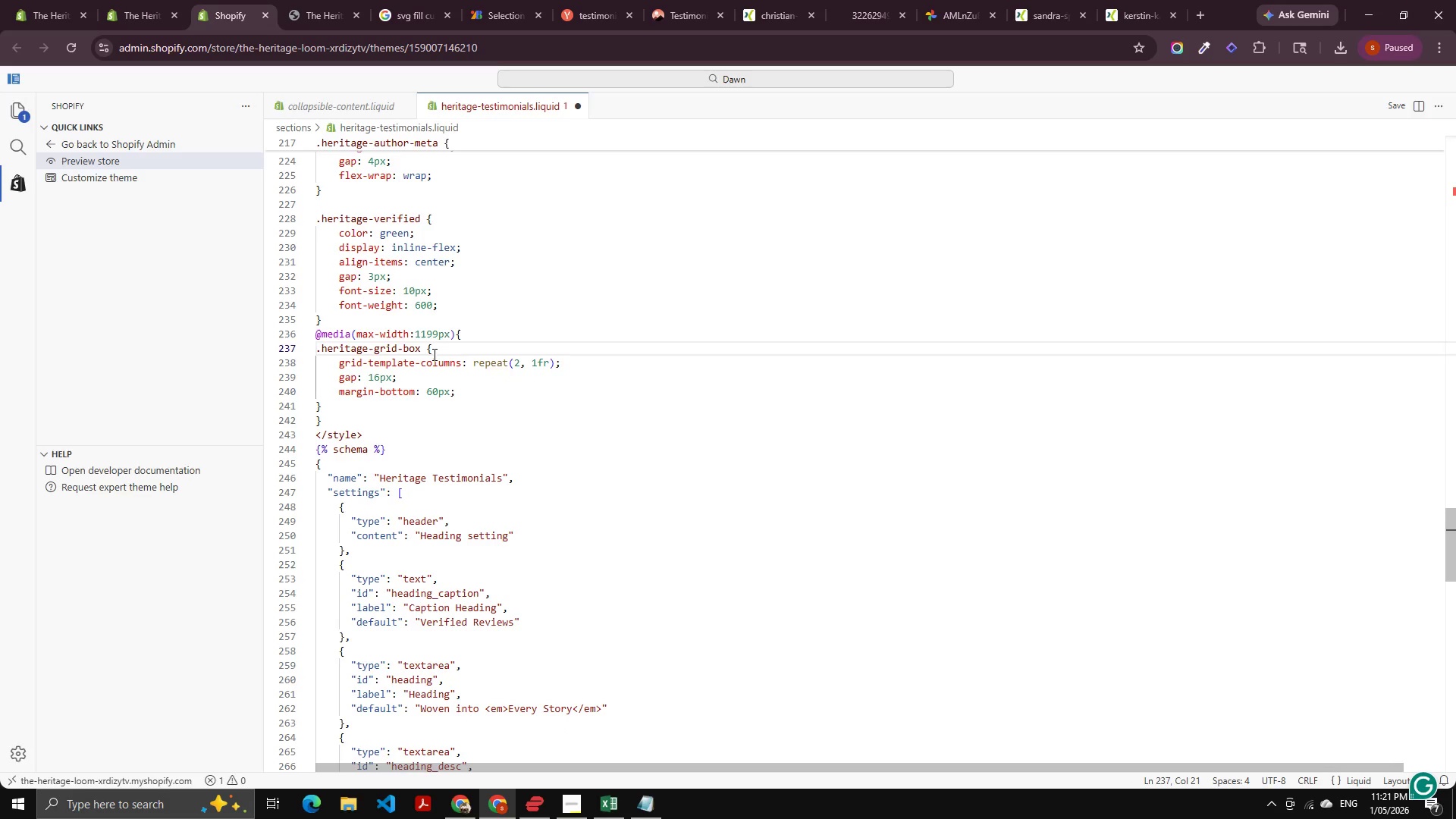 
key(Control+S)
 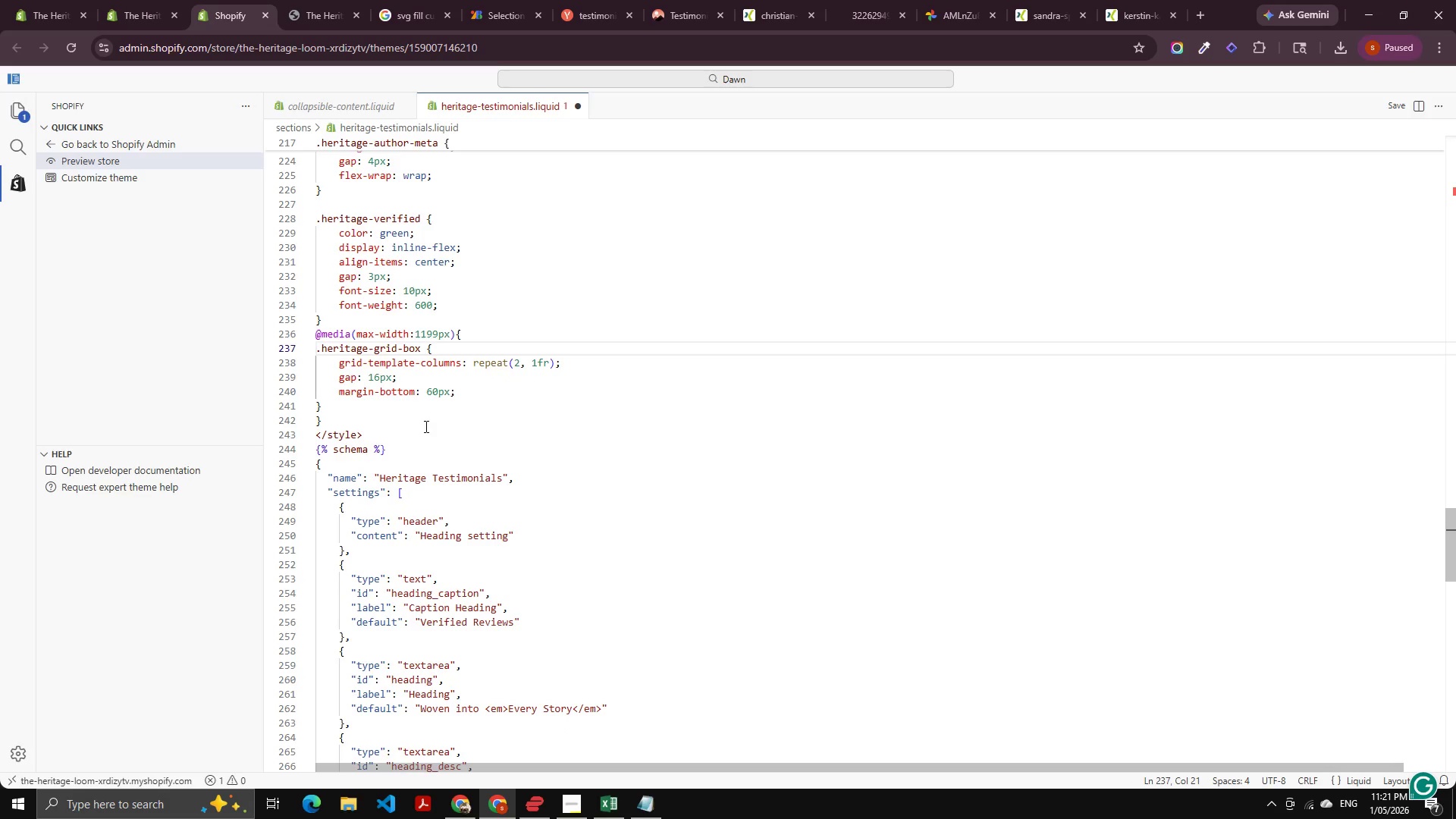 
key(Control+S)
 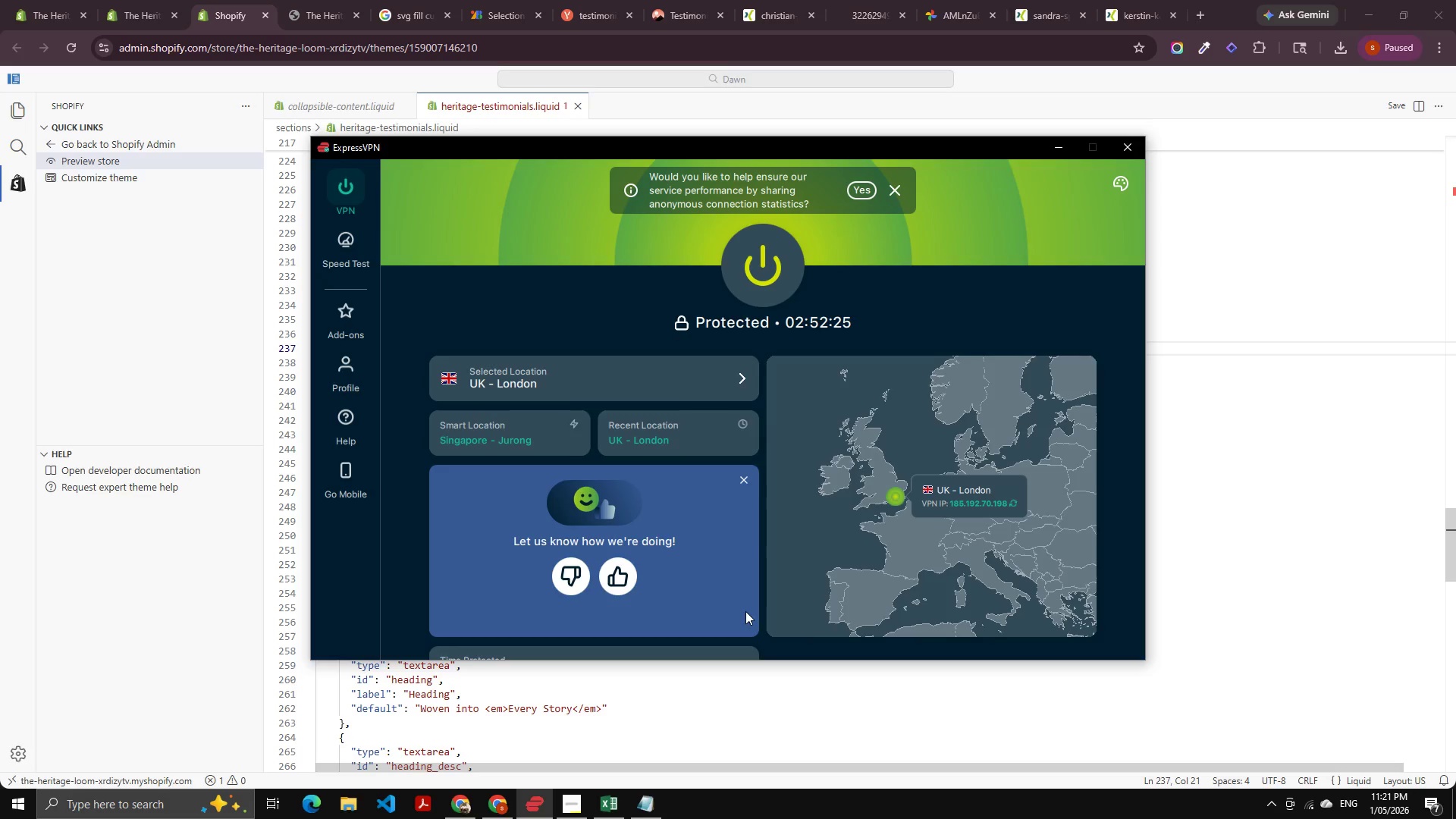 
left_click([667, 727])
 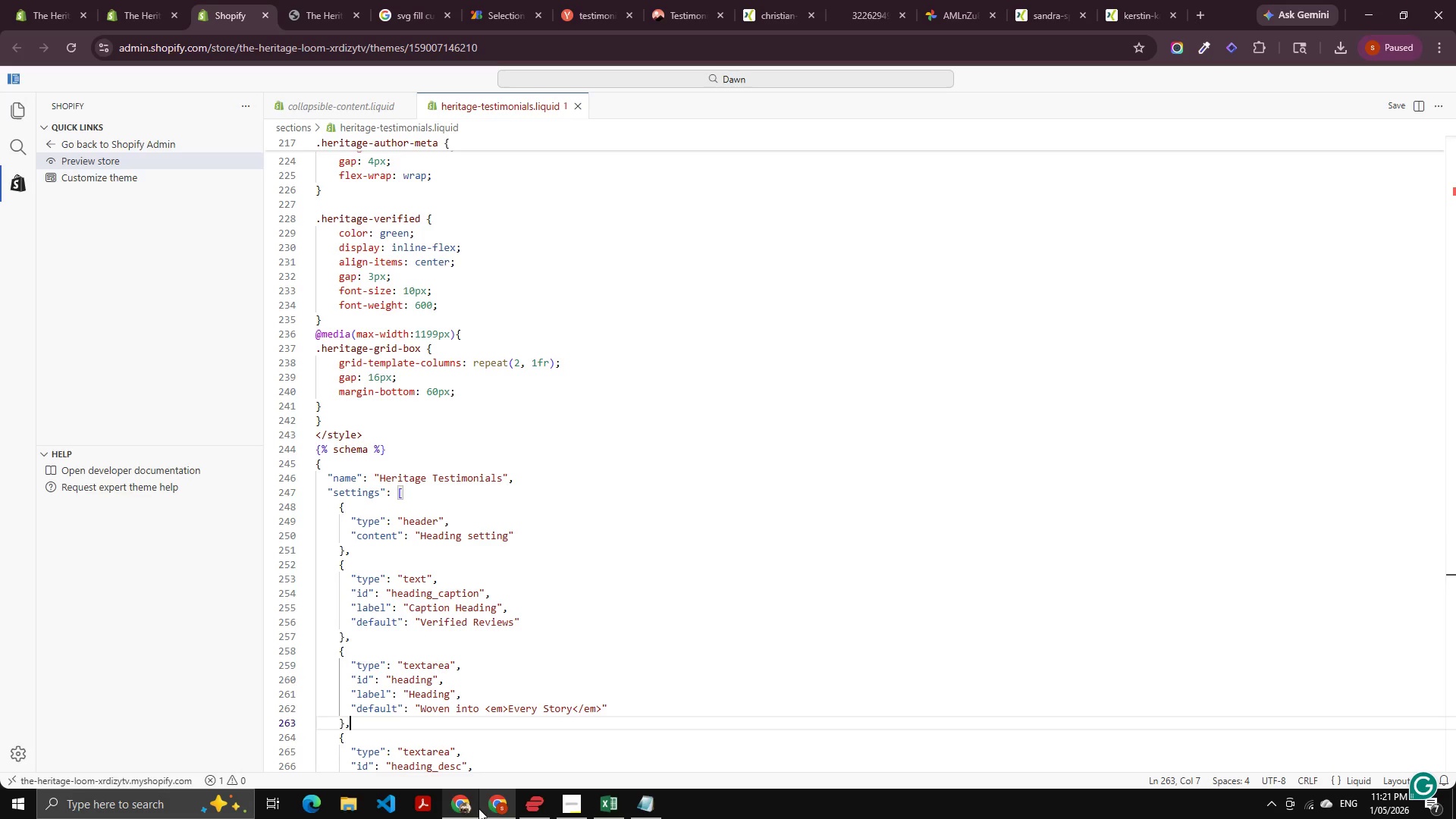 
left_click_drag(start_coordinate=[529, 808], to_coordinate=[361, 811])
 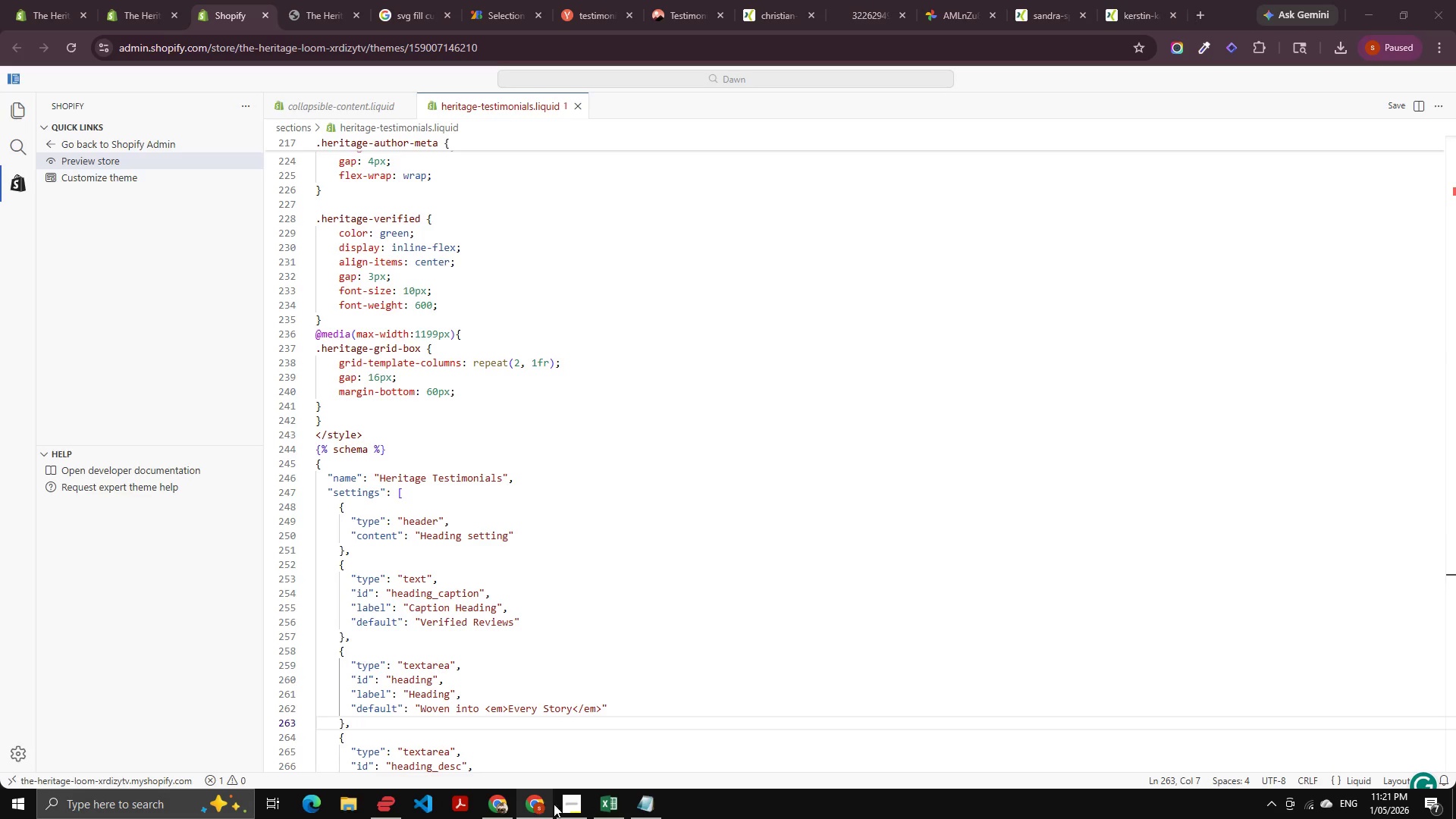 
left_click([563, 804])